 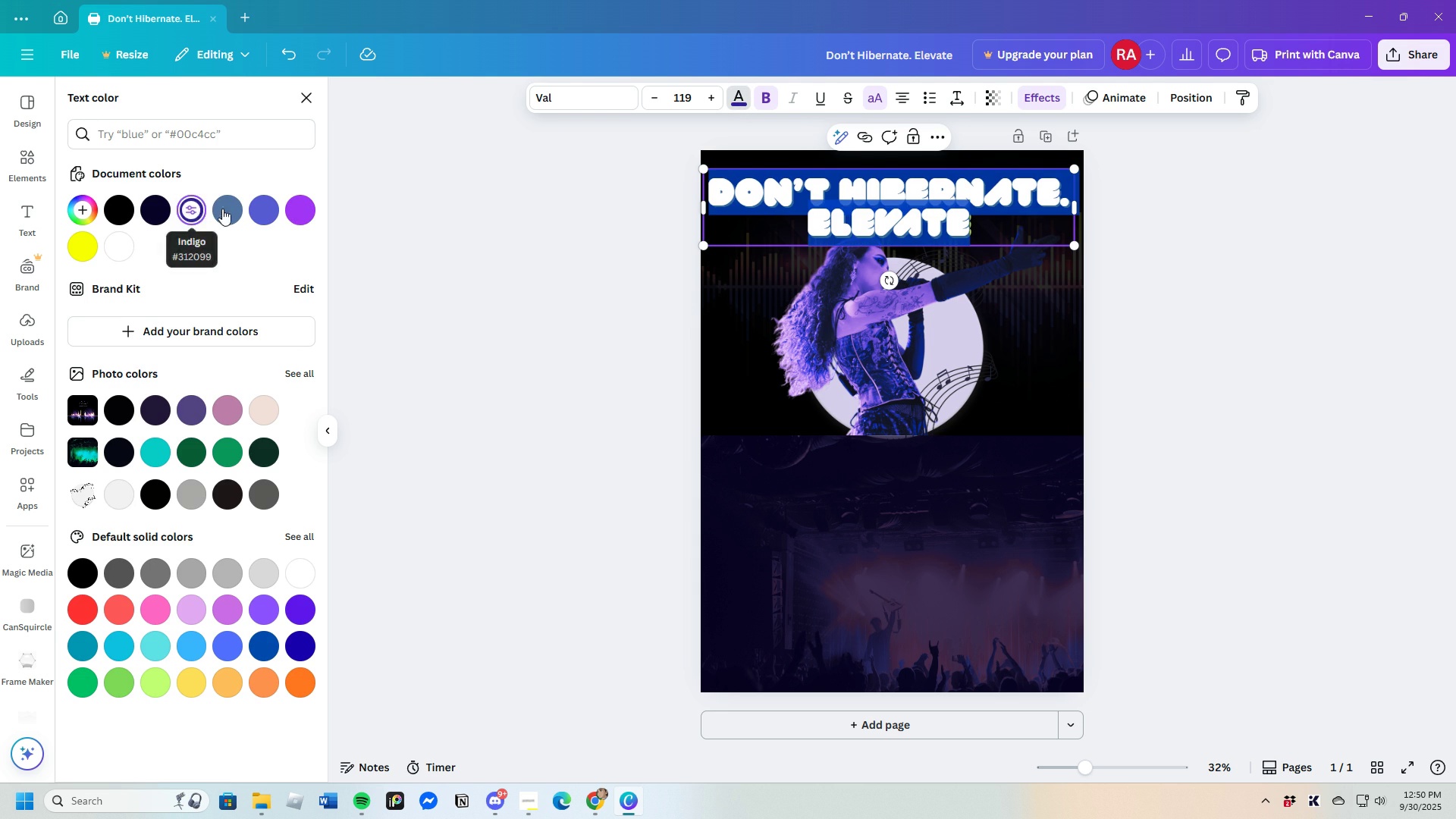 
left_click([774, 300])
 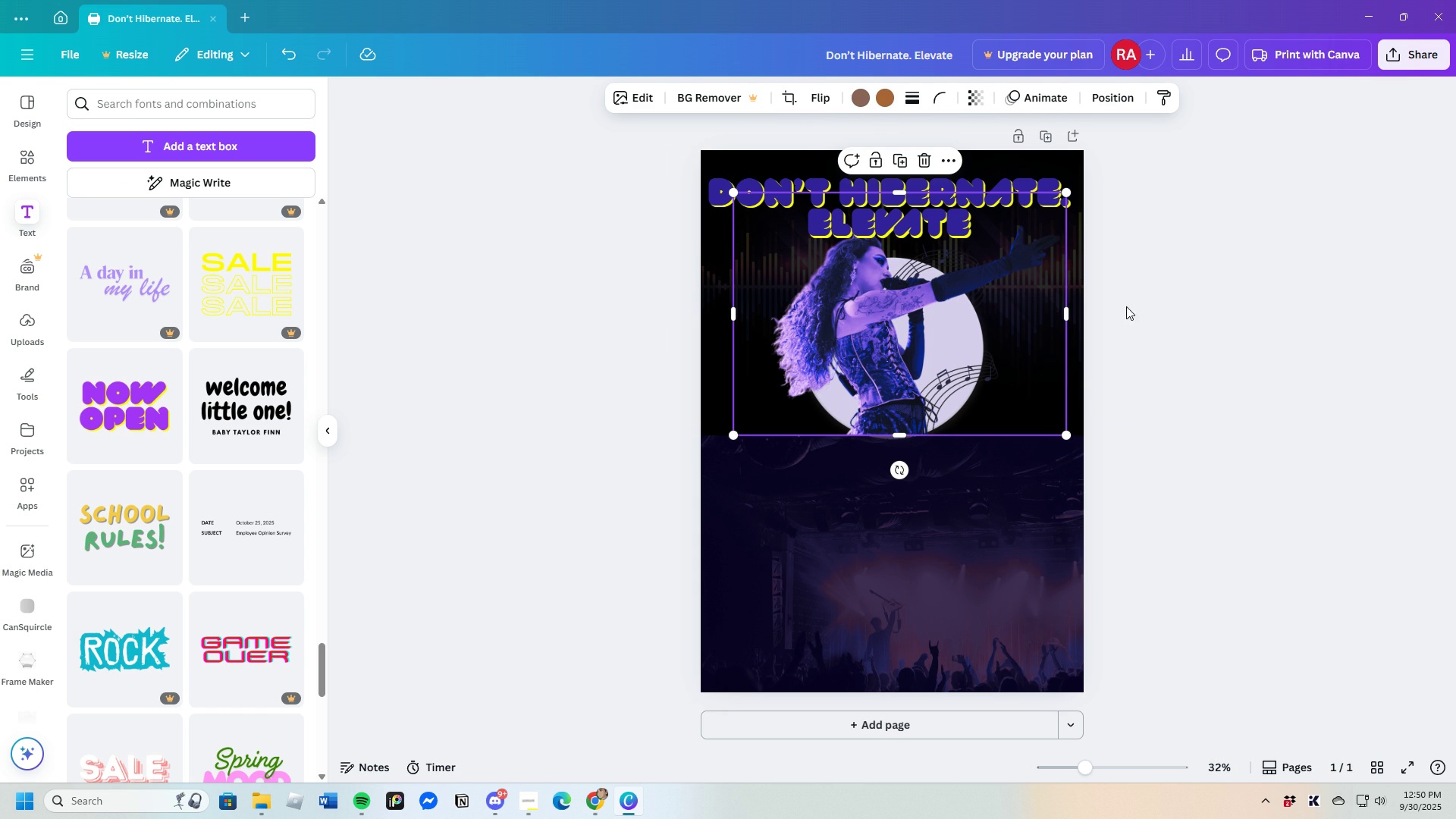 
left_click([1130, 304])
 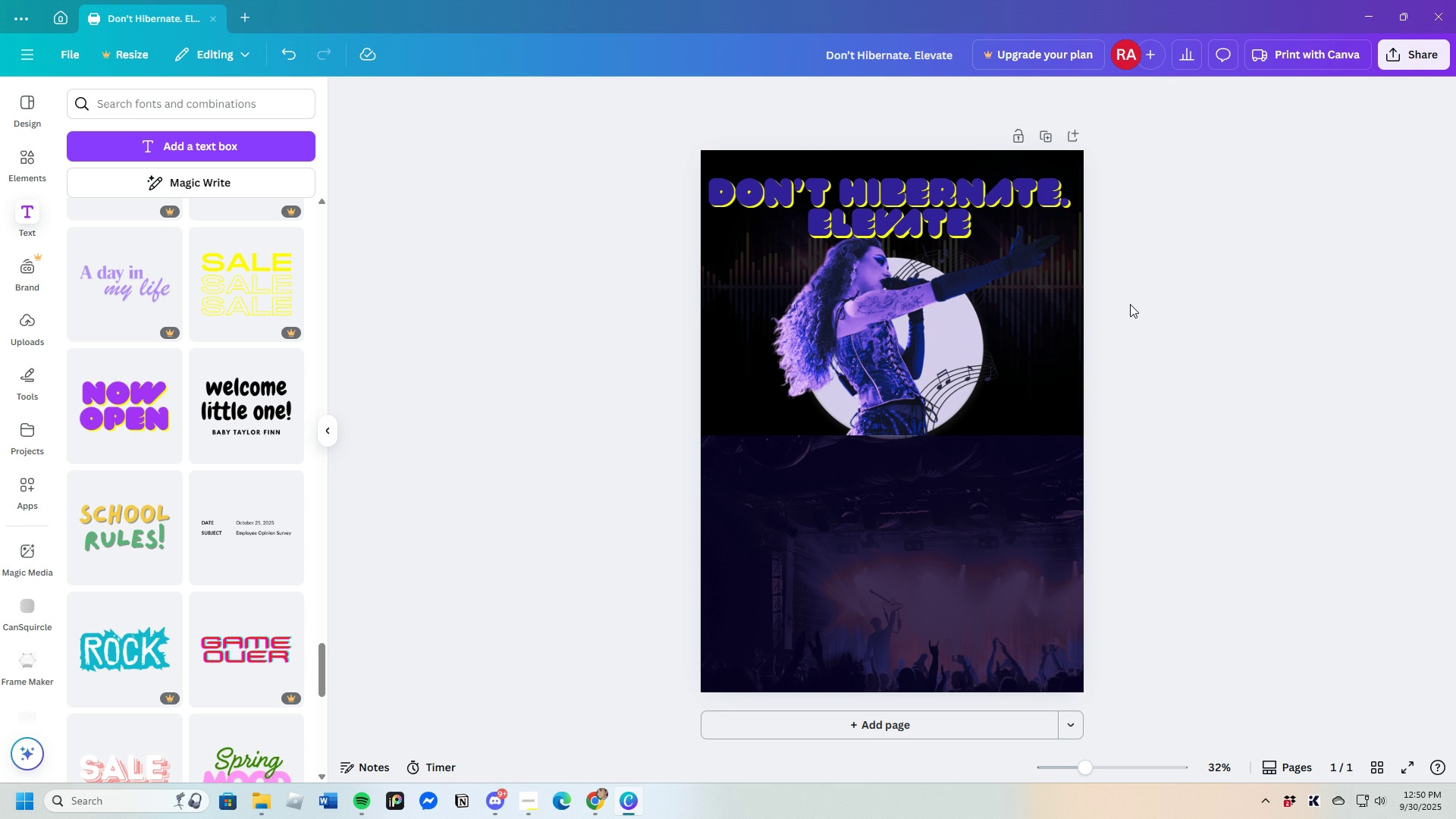 
left_click([887, 208])
 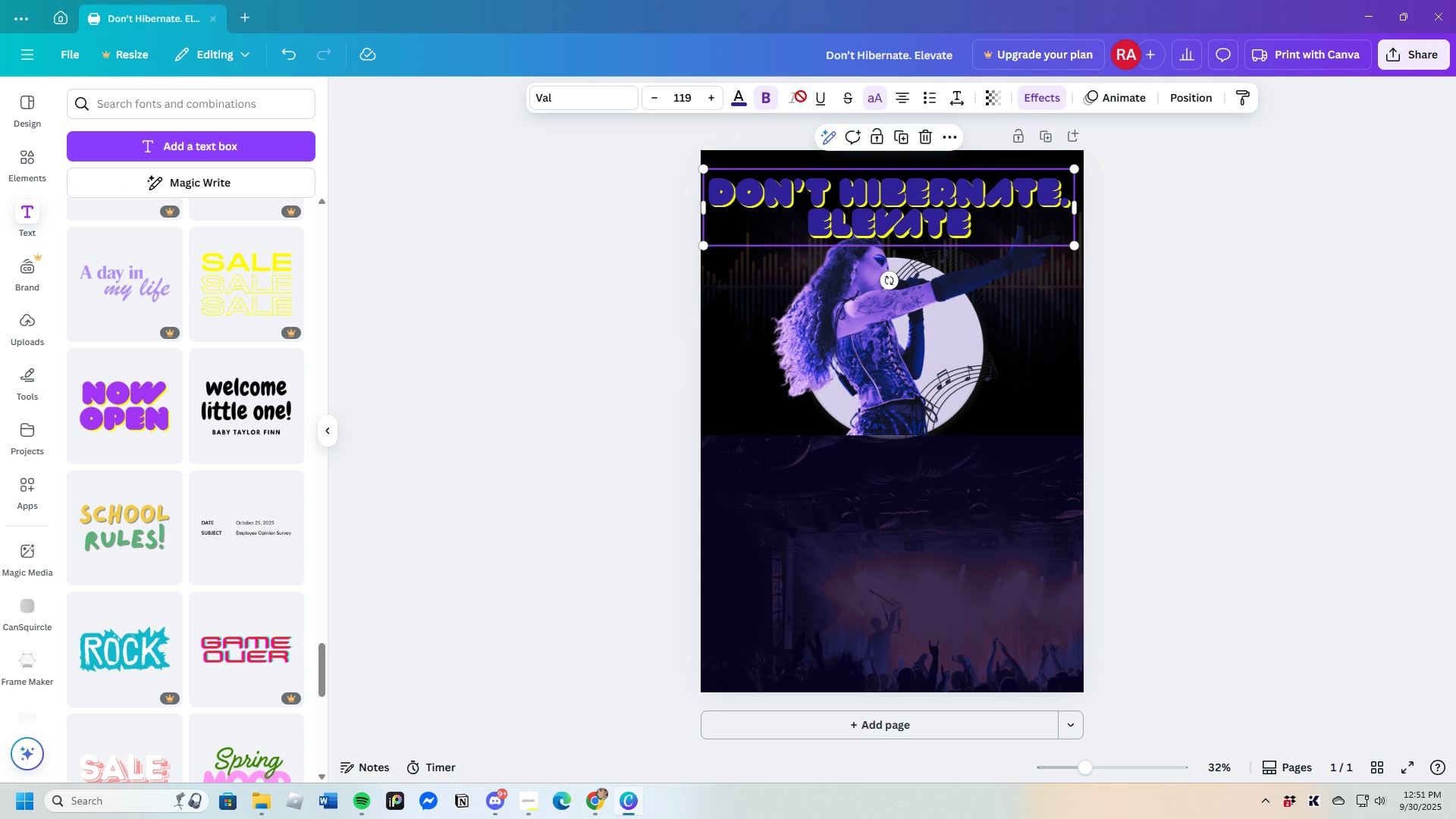 
left_click([1041, 102])
 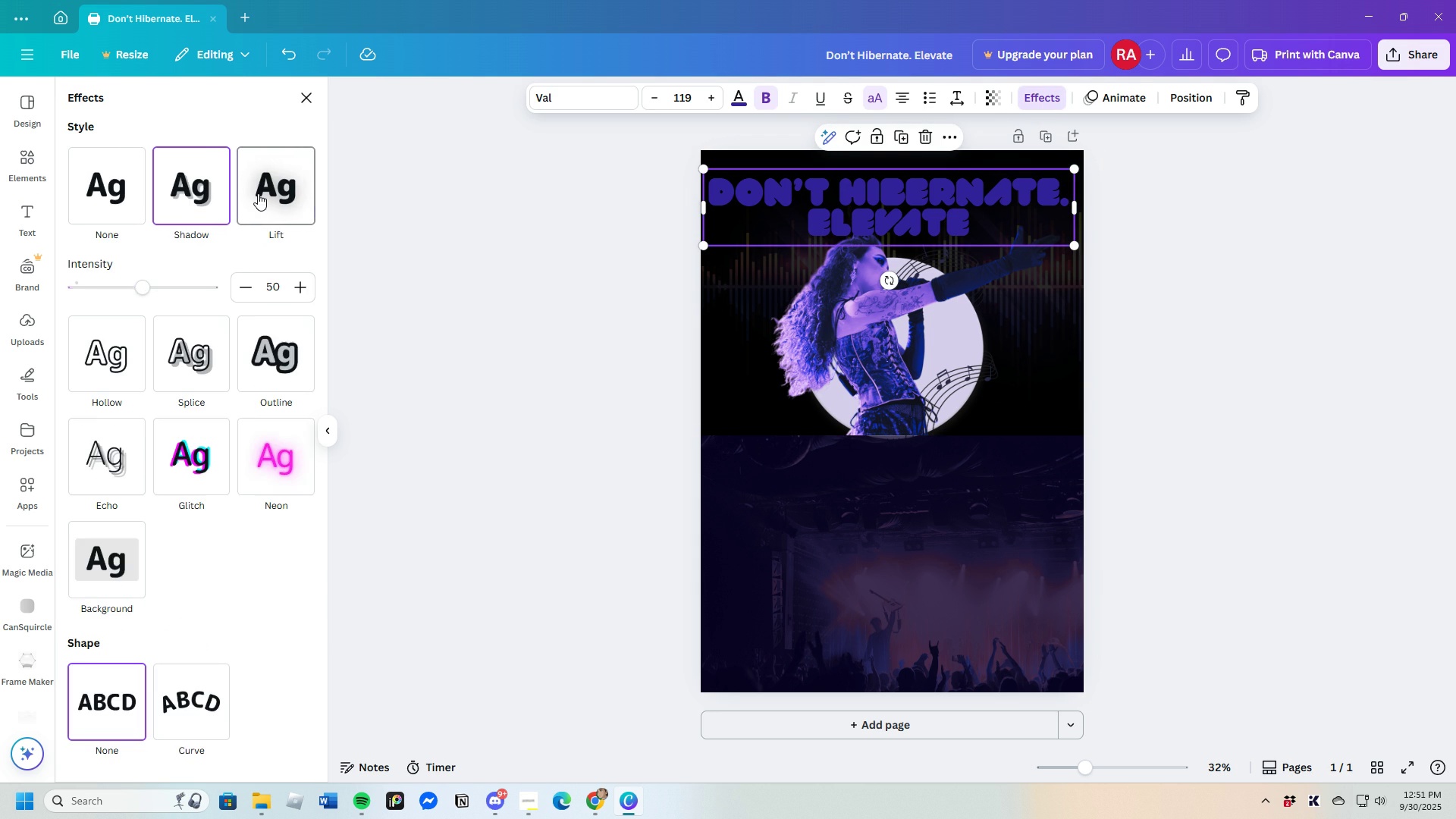 
left_click([258, 193])
 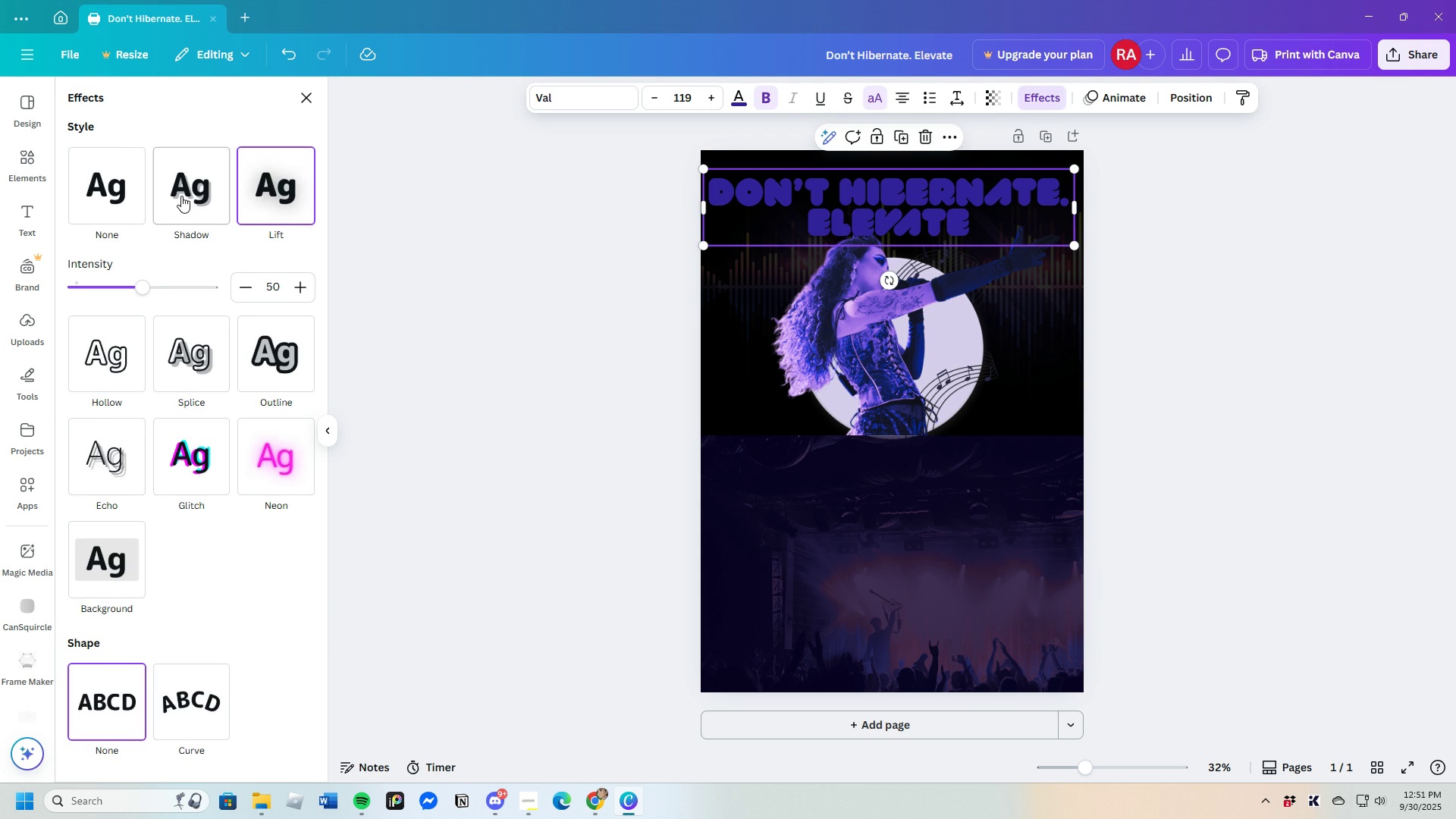 
left_click([181, 196])
 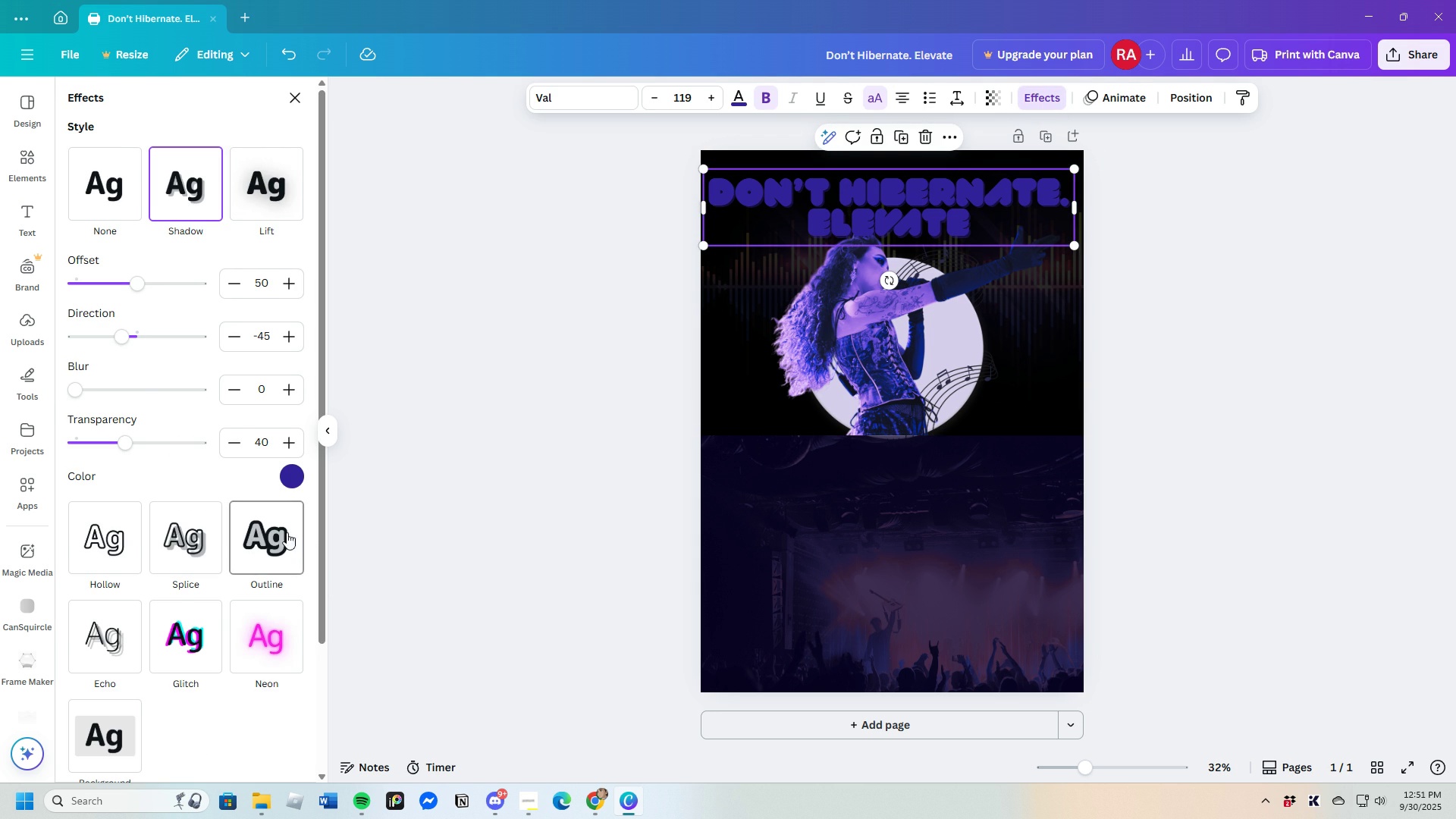 
left_click([202, 541])
 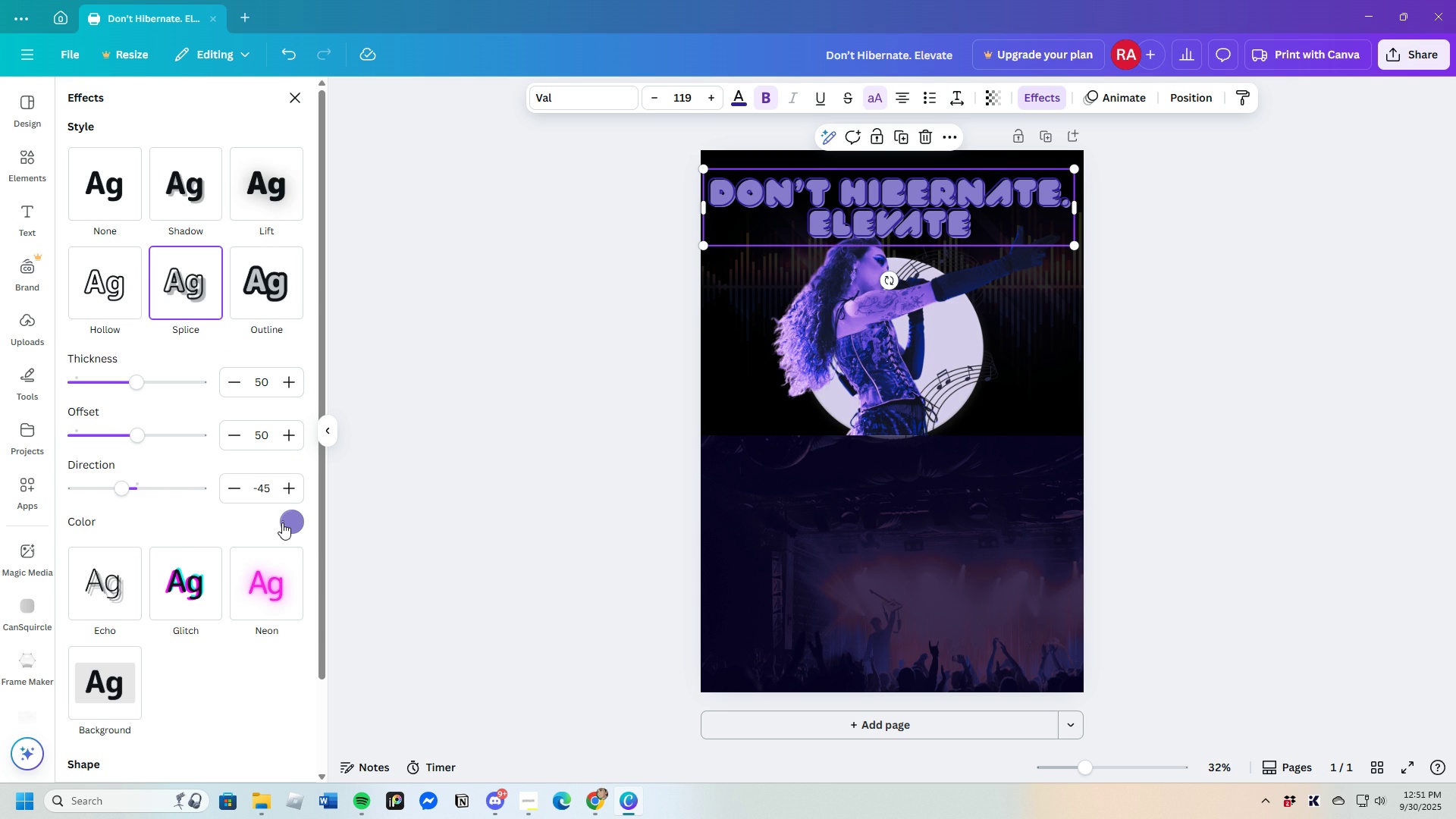 
left_click([289, 529])
 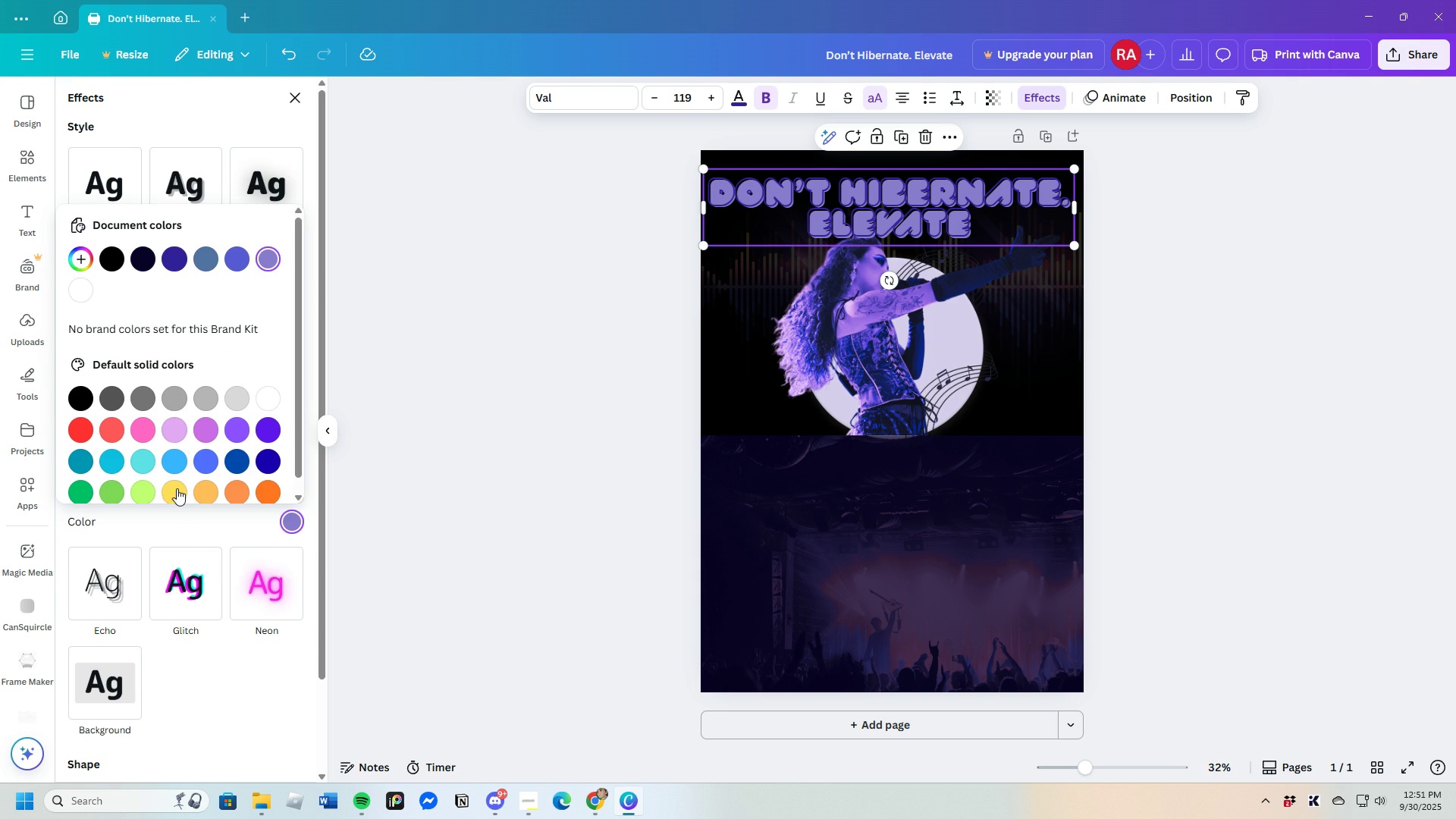 
left_click([177, 490])
 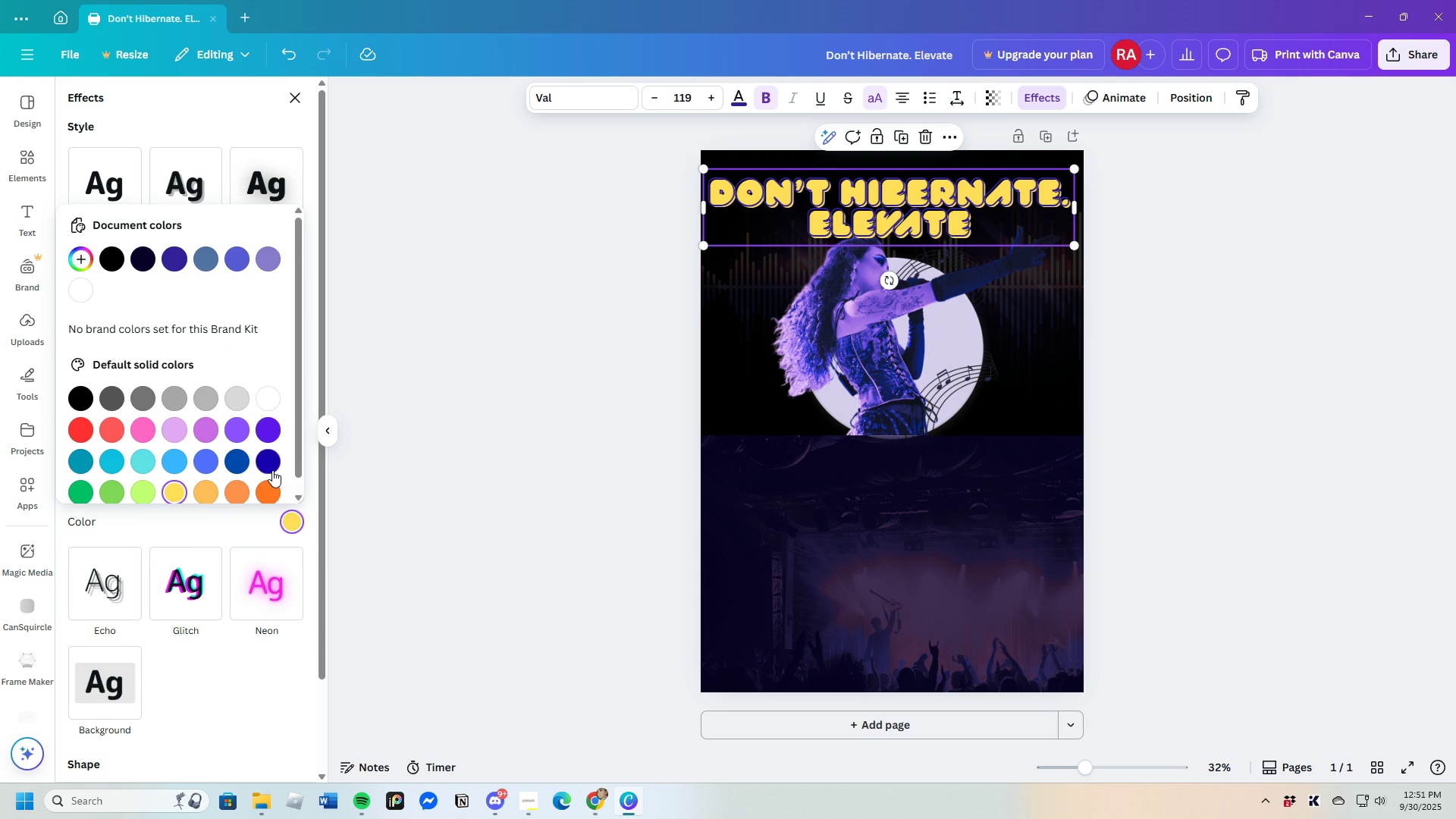 
left_click([268, 466])
 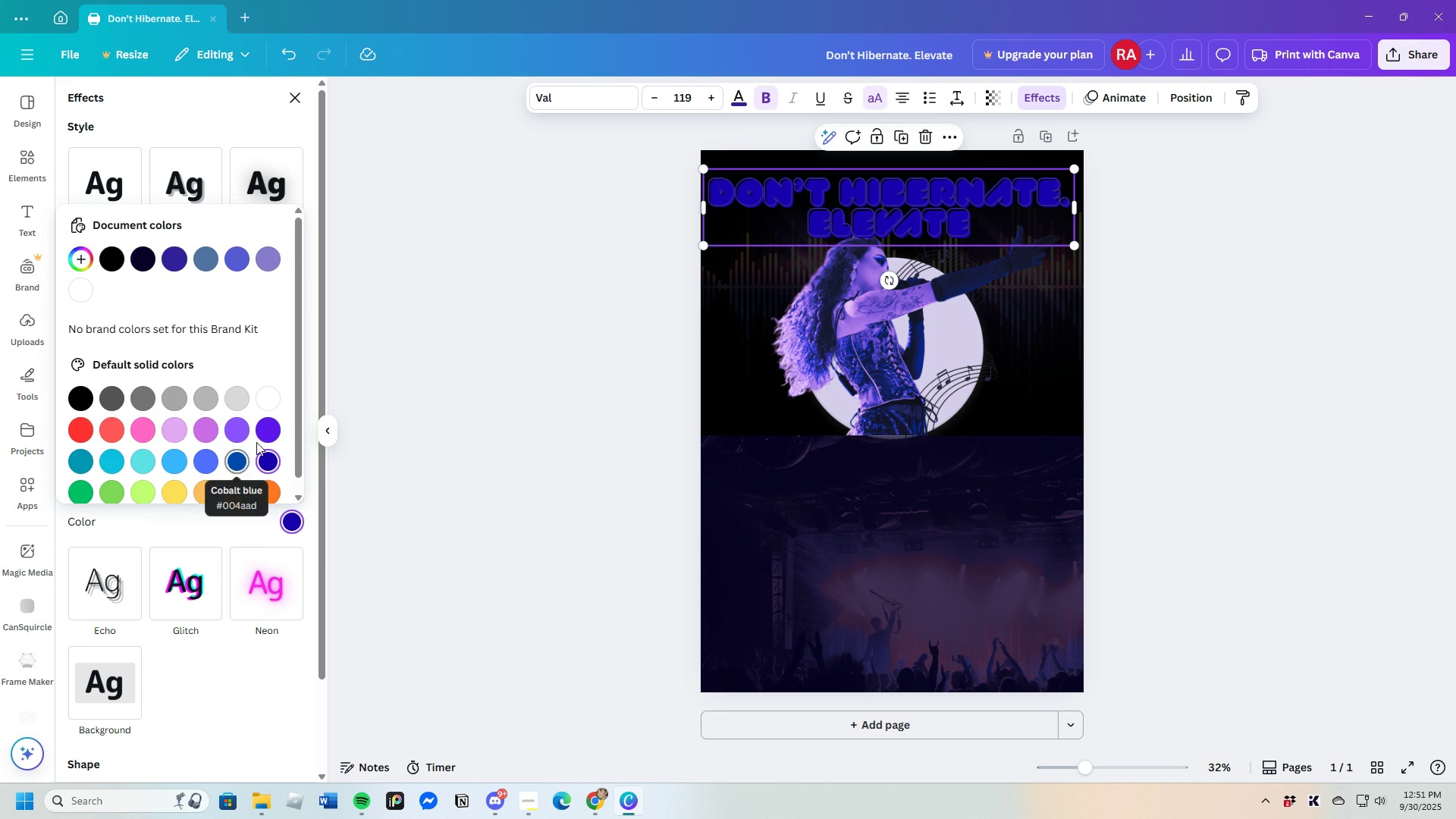 
left_click([265, 433])
 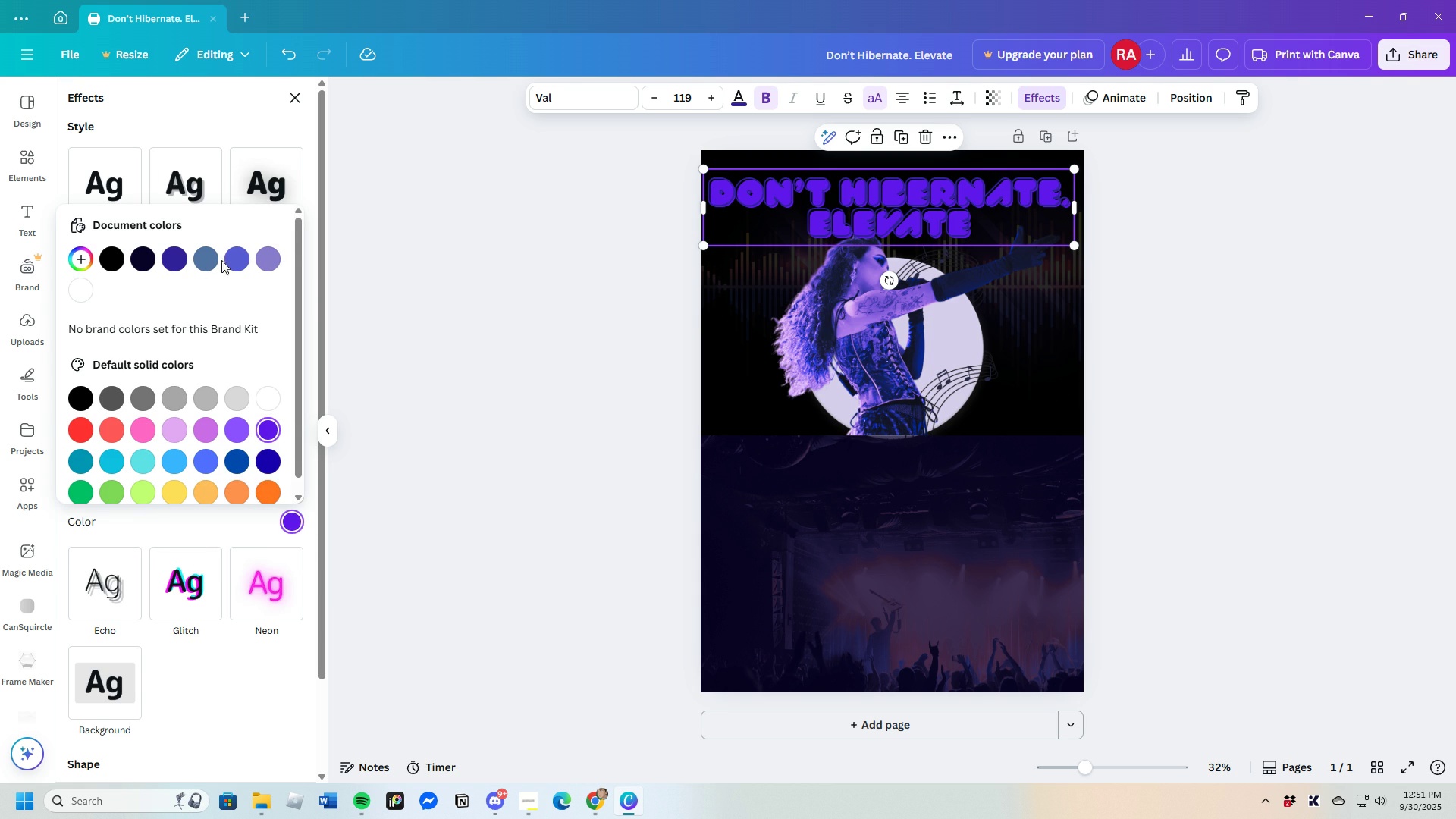 
left_click([169, 259])
 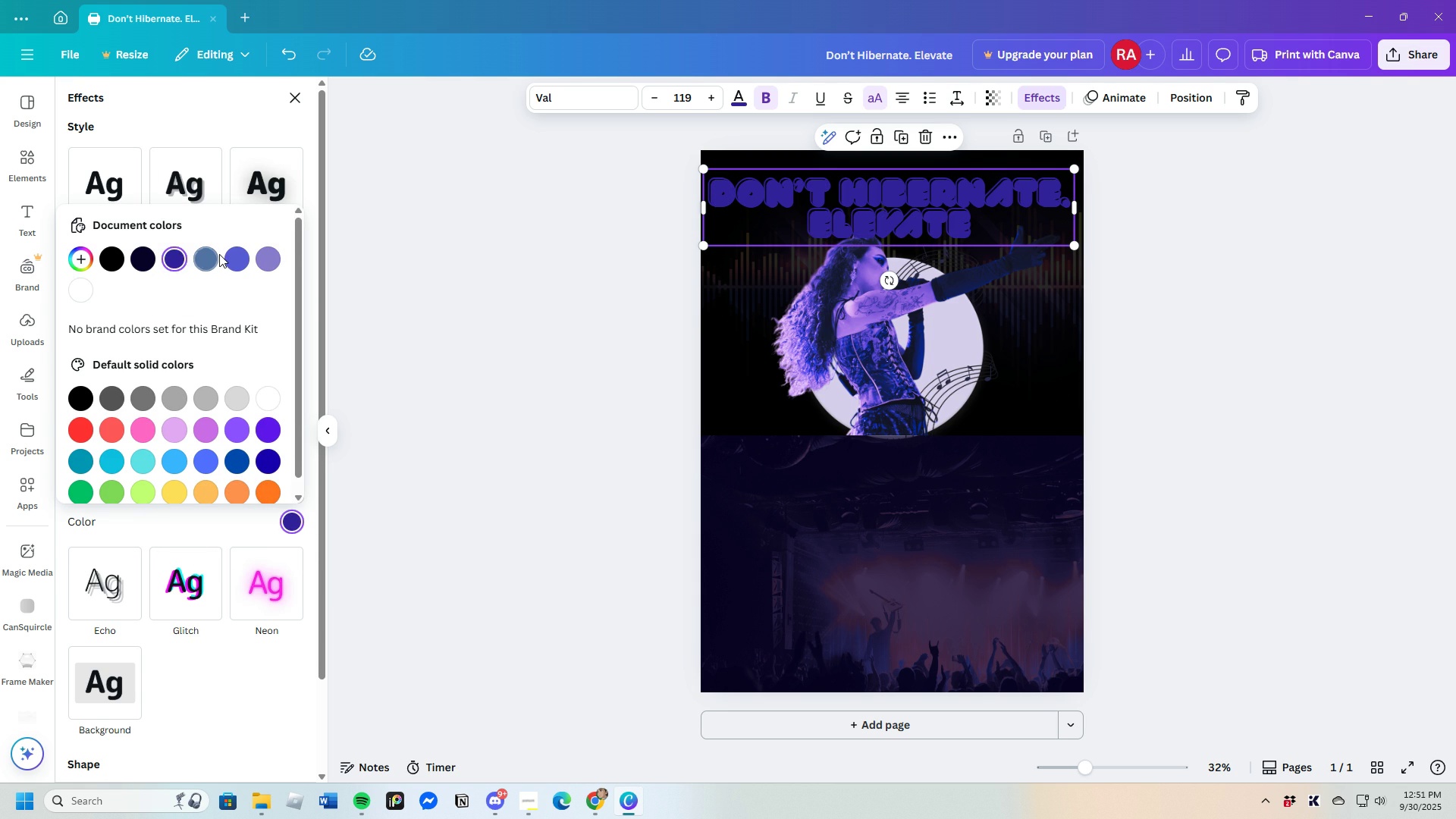 
mouse_move([239, 276])
 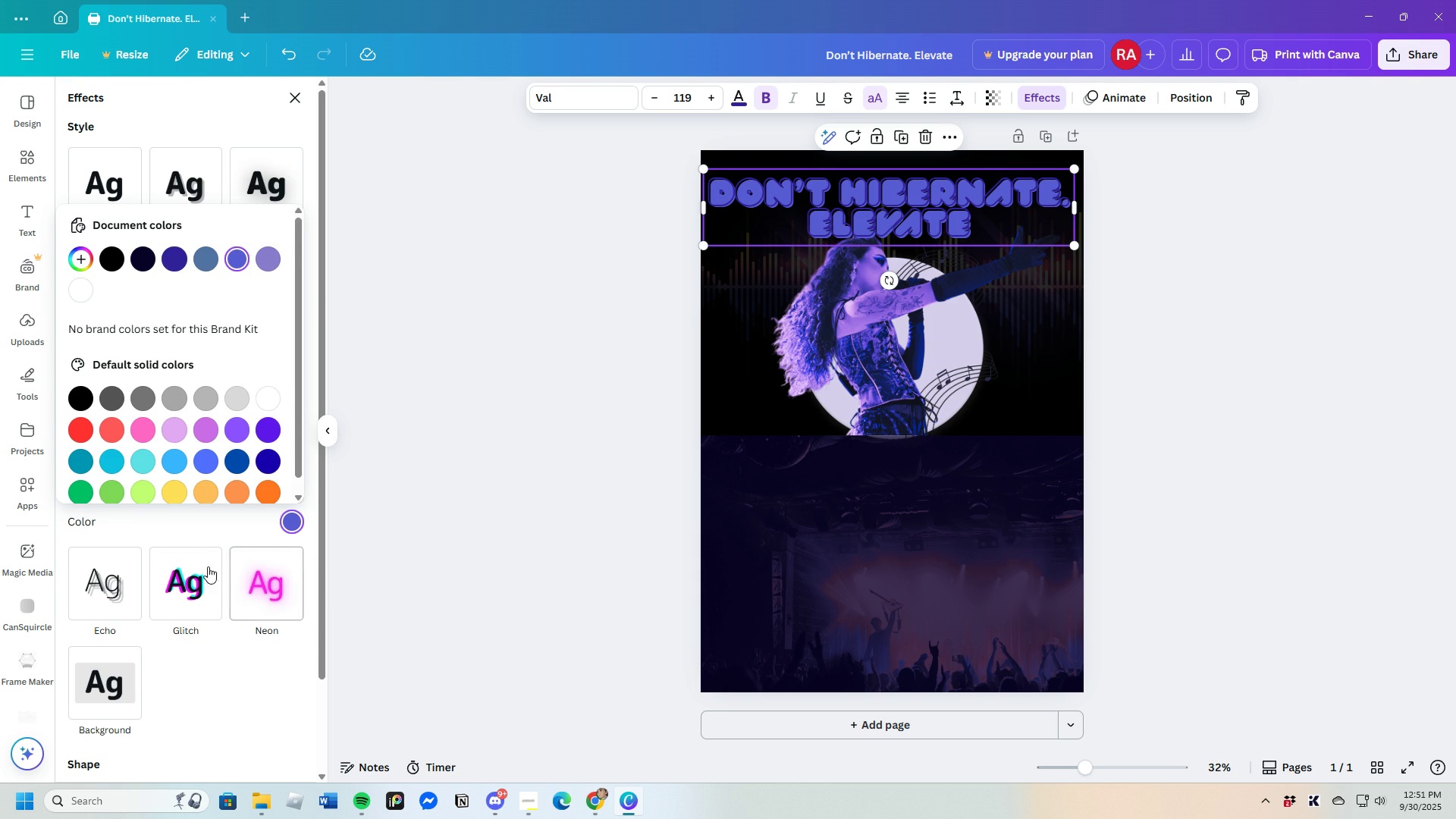 
scroll: coordinate [218, 500], scroll_direction: down, amount: 4.0
 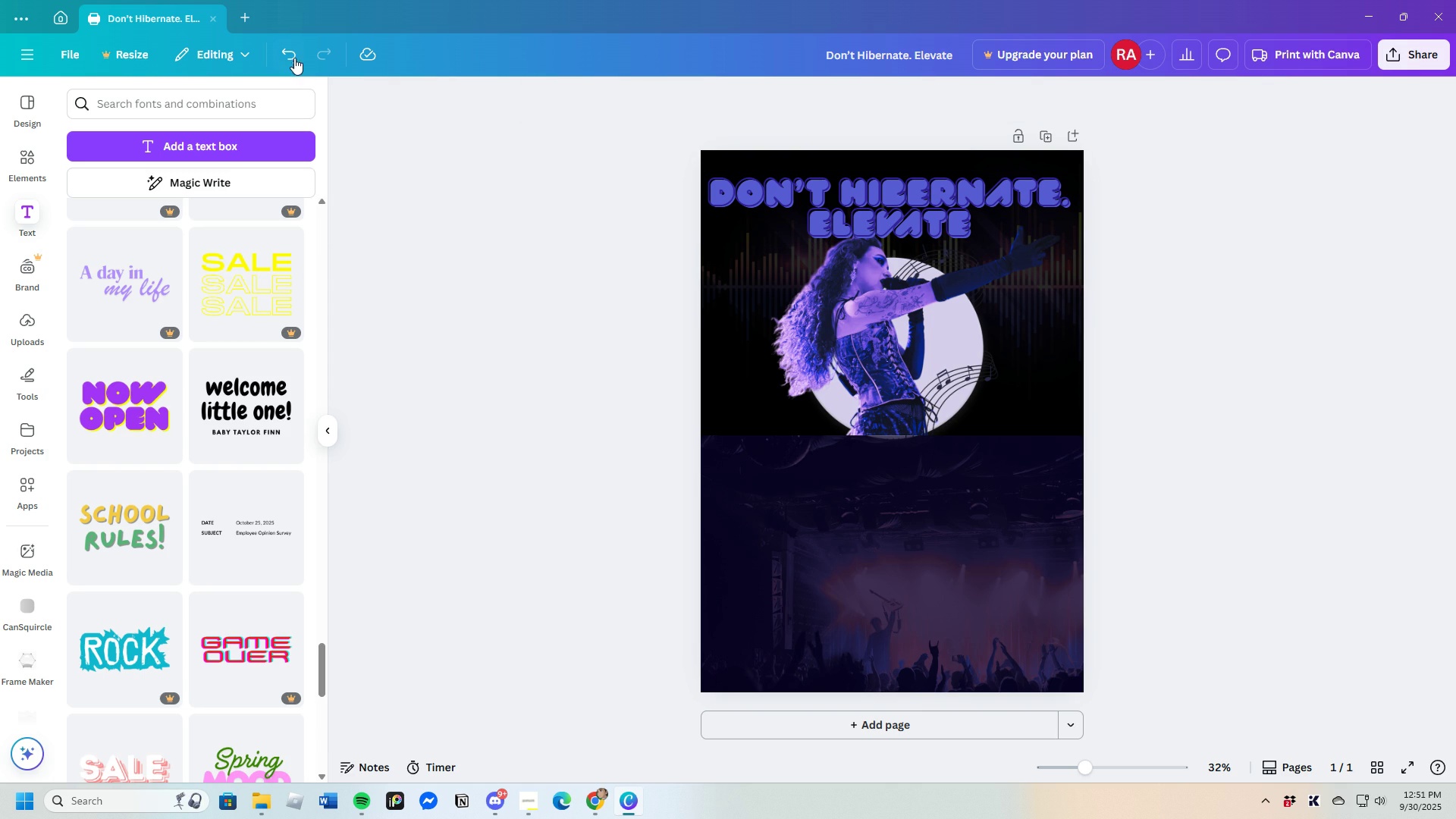 
double_click([287, 52])
 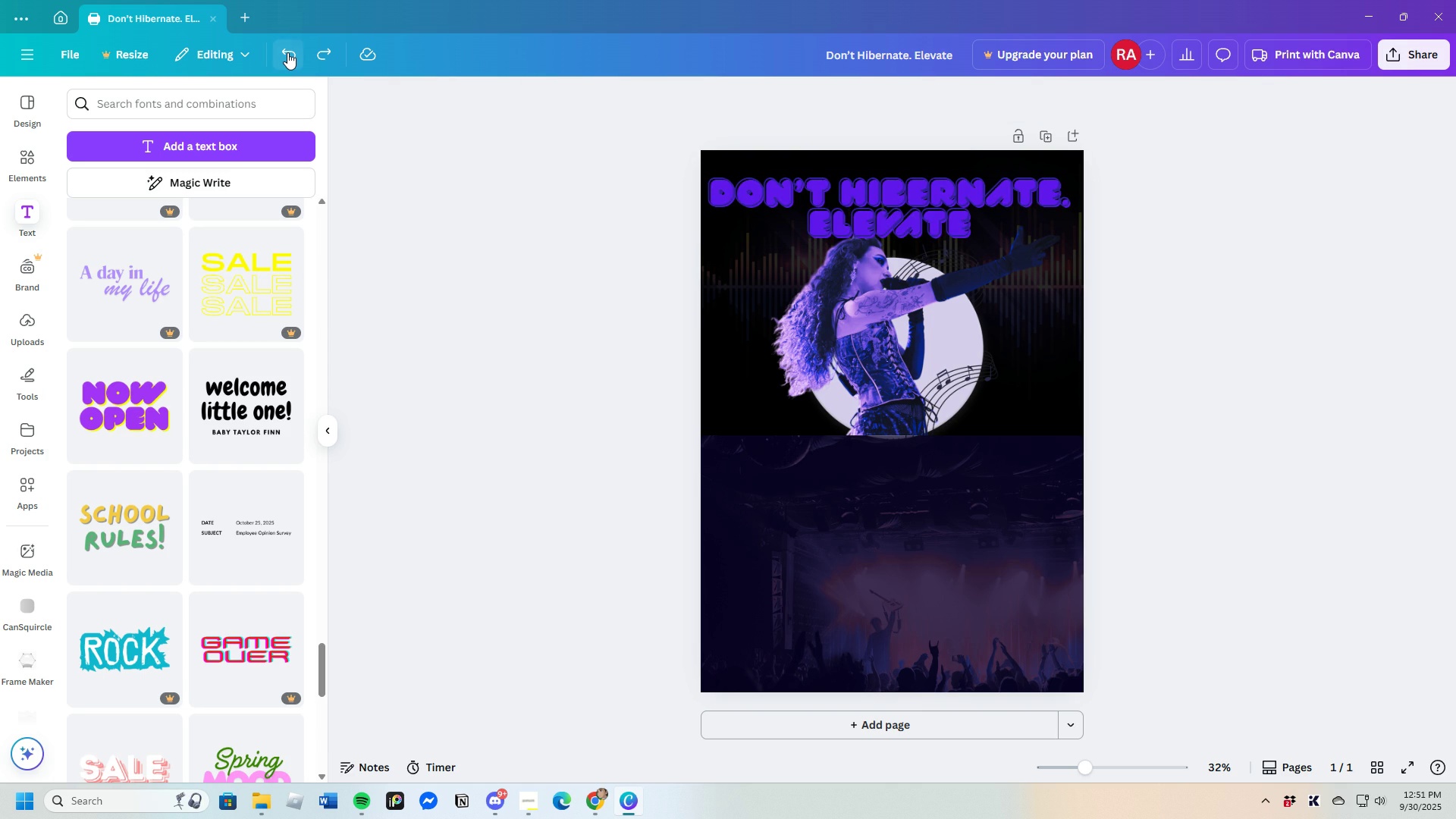 
triple_click([287, 52])
 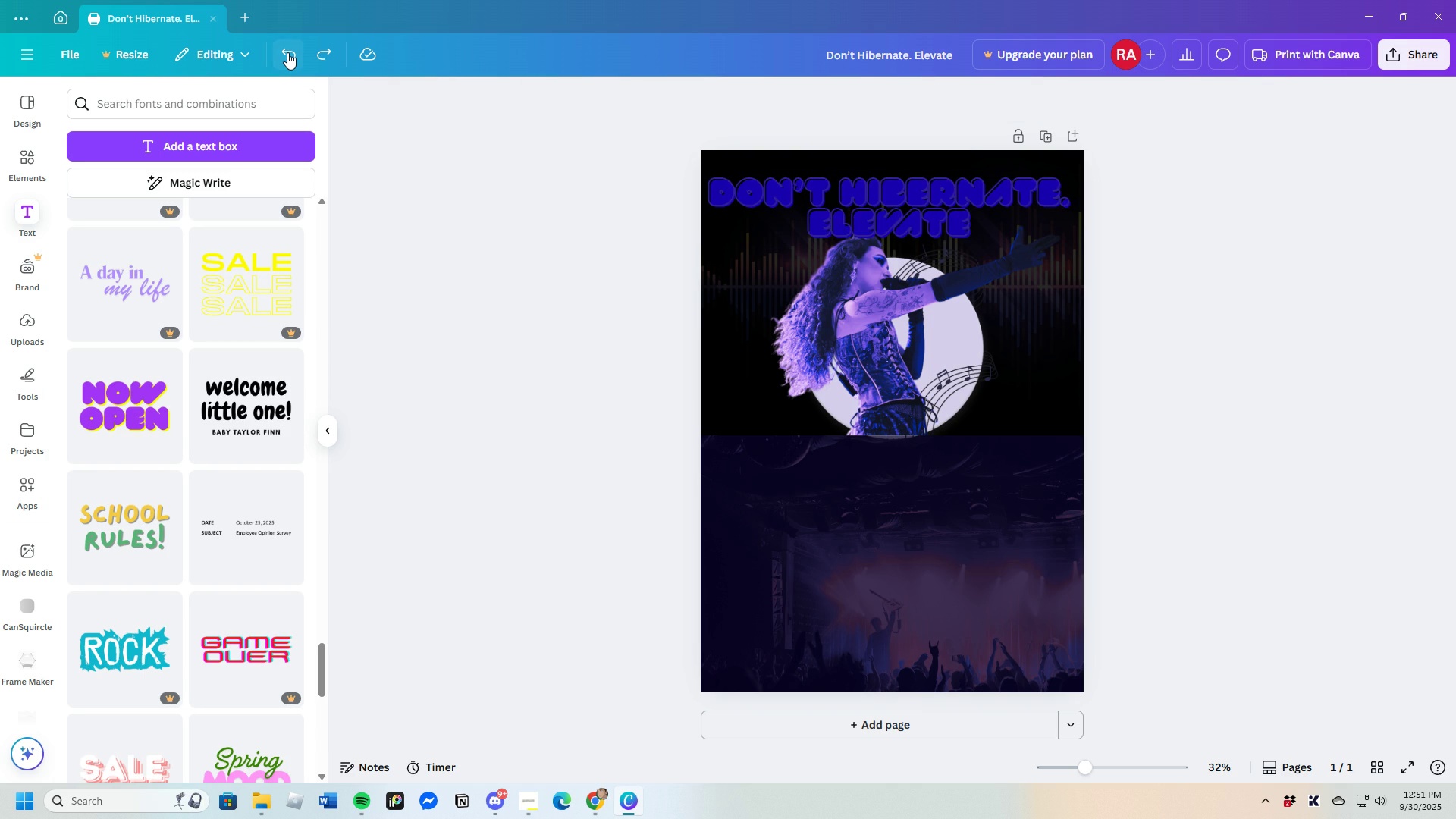 
left_click([287, 52])
 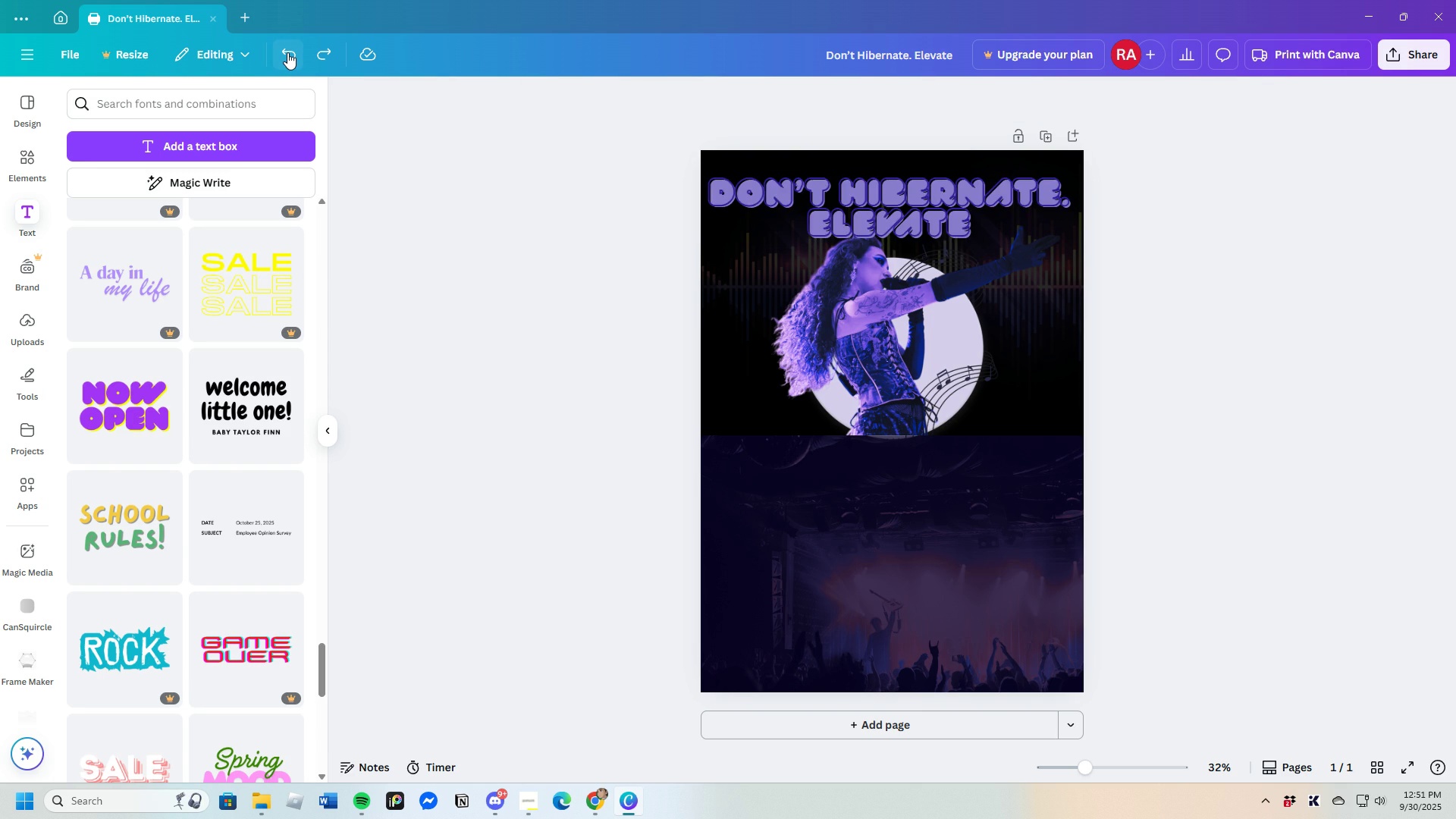 
double_click([287, 52])
 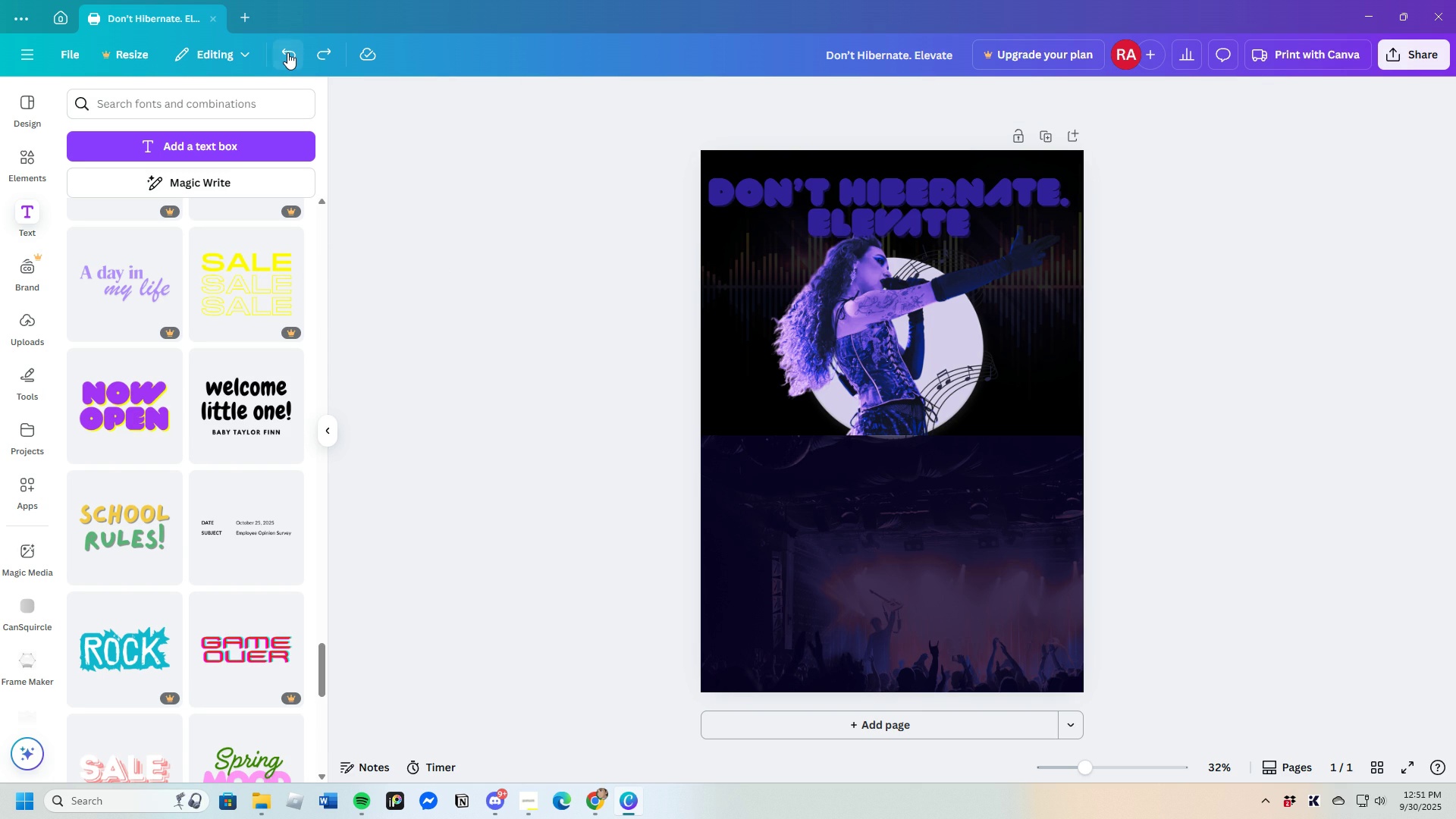 
triple_click([287, 52])
 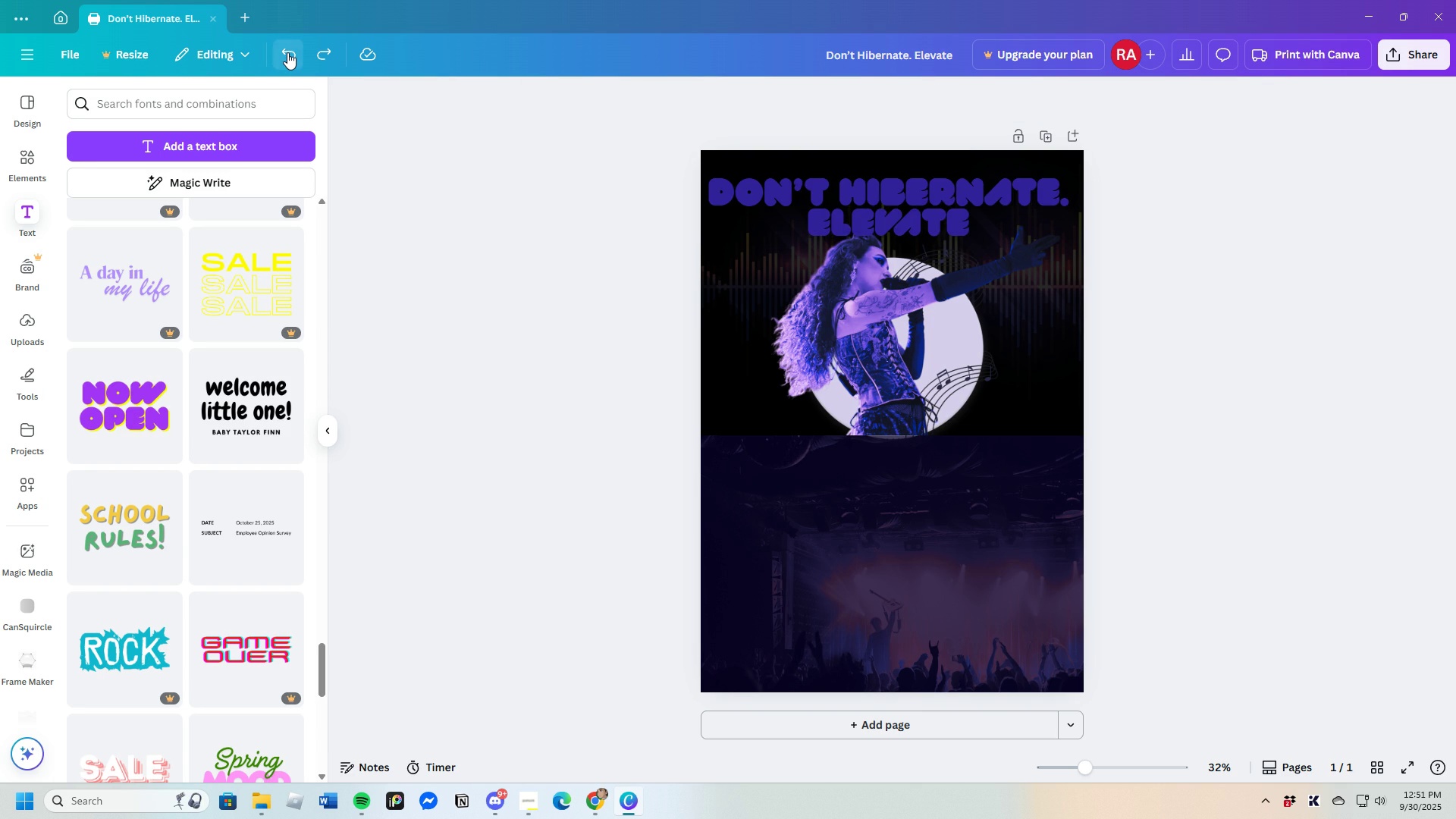 
triple_click([287, 52])
 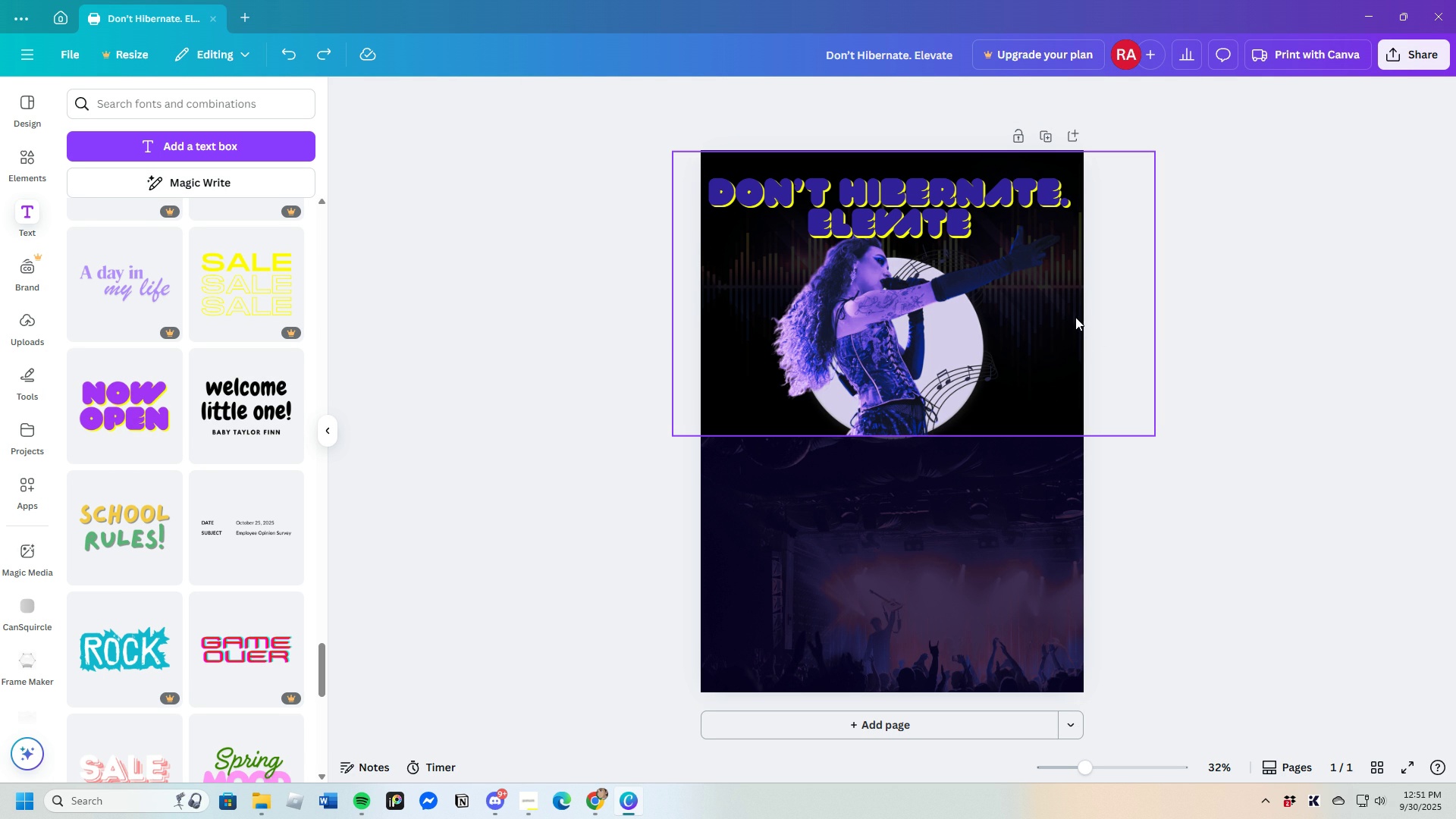 
wait(20.91)
 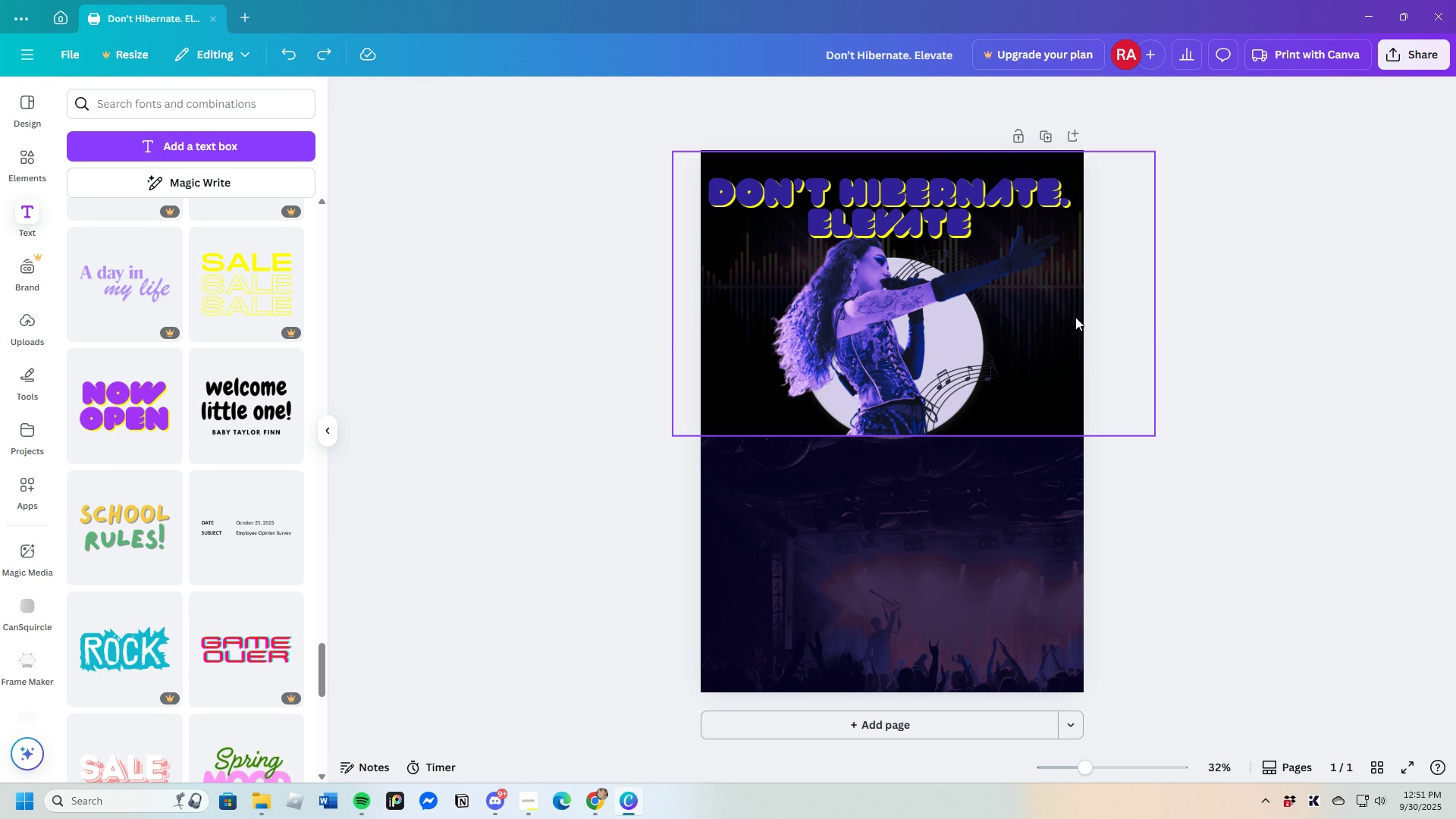 
left_click([831, 215])
 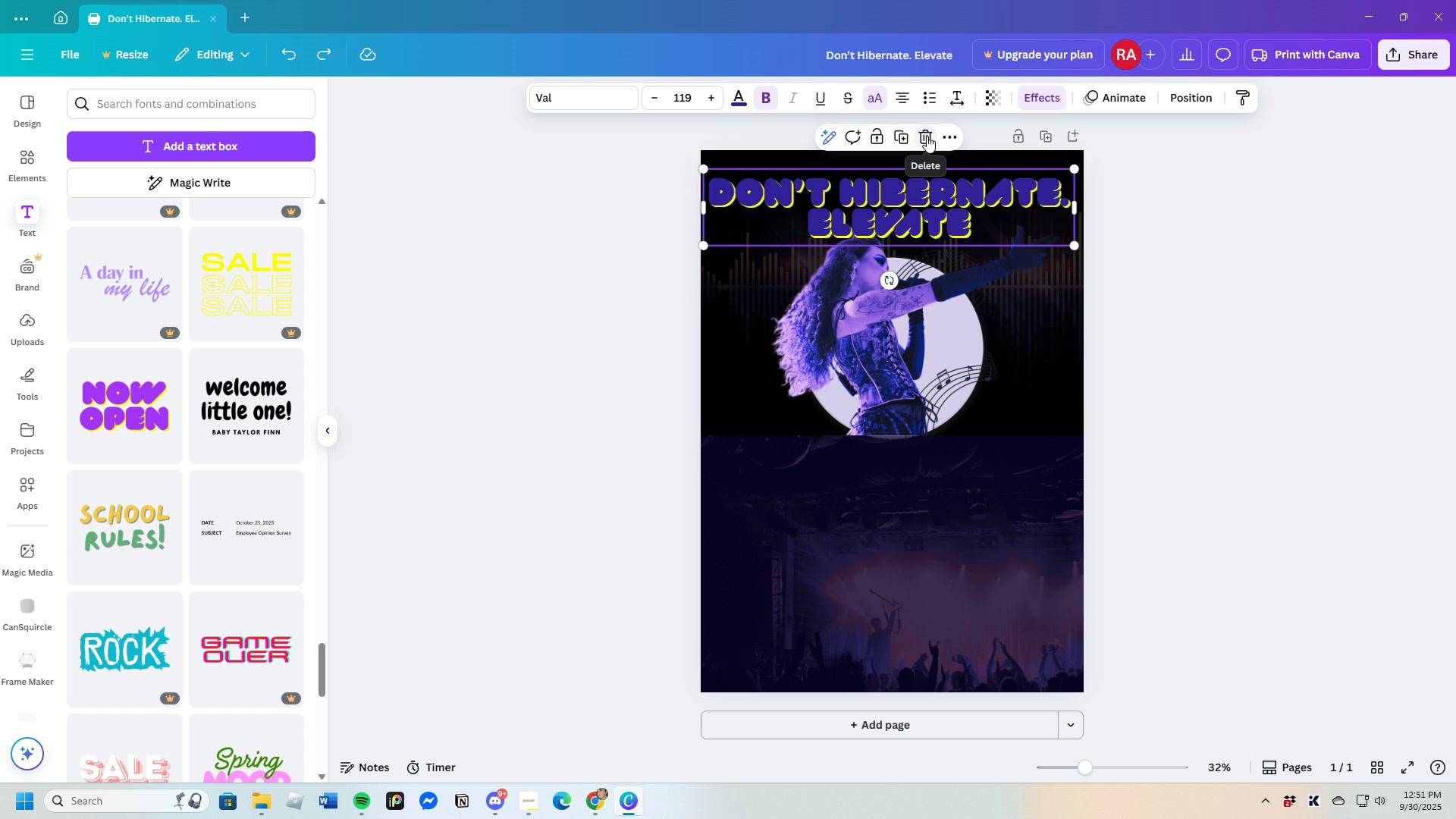 
left_click([927, 136])
 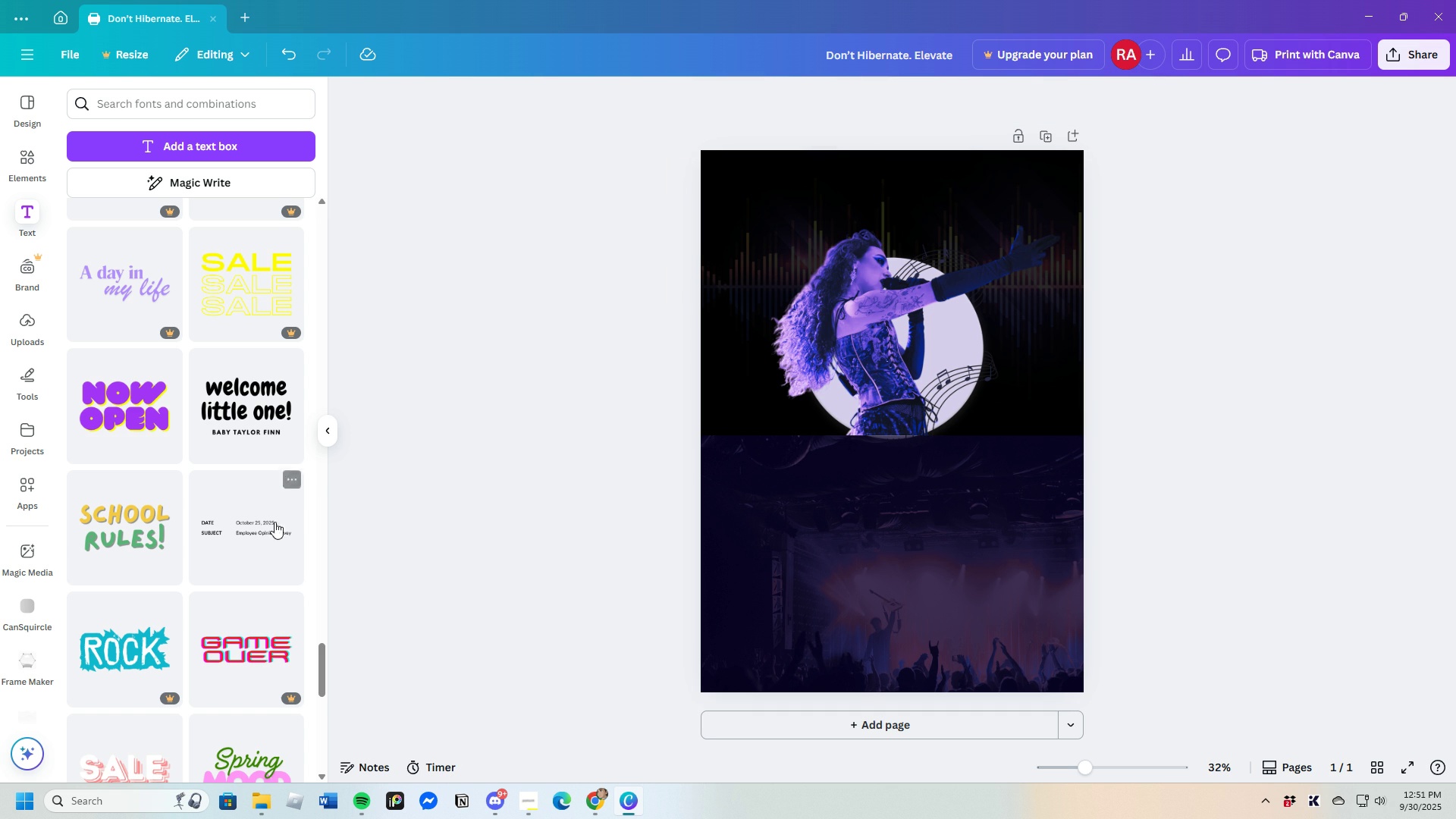 
scroll: coordinate [202, 573], scroll_direction: down, amount: 6.0
 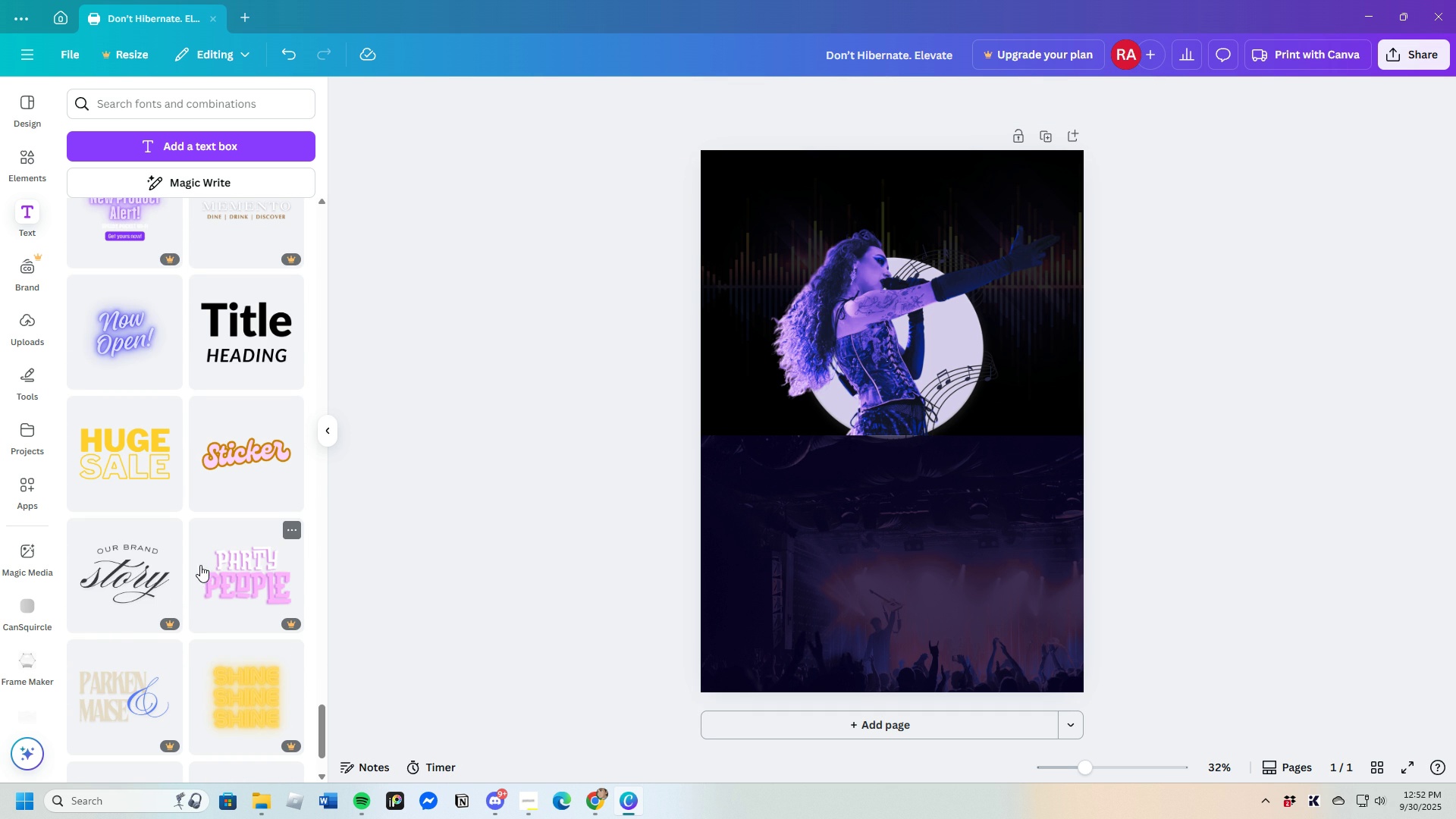 
left_click([129, 455])
 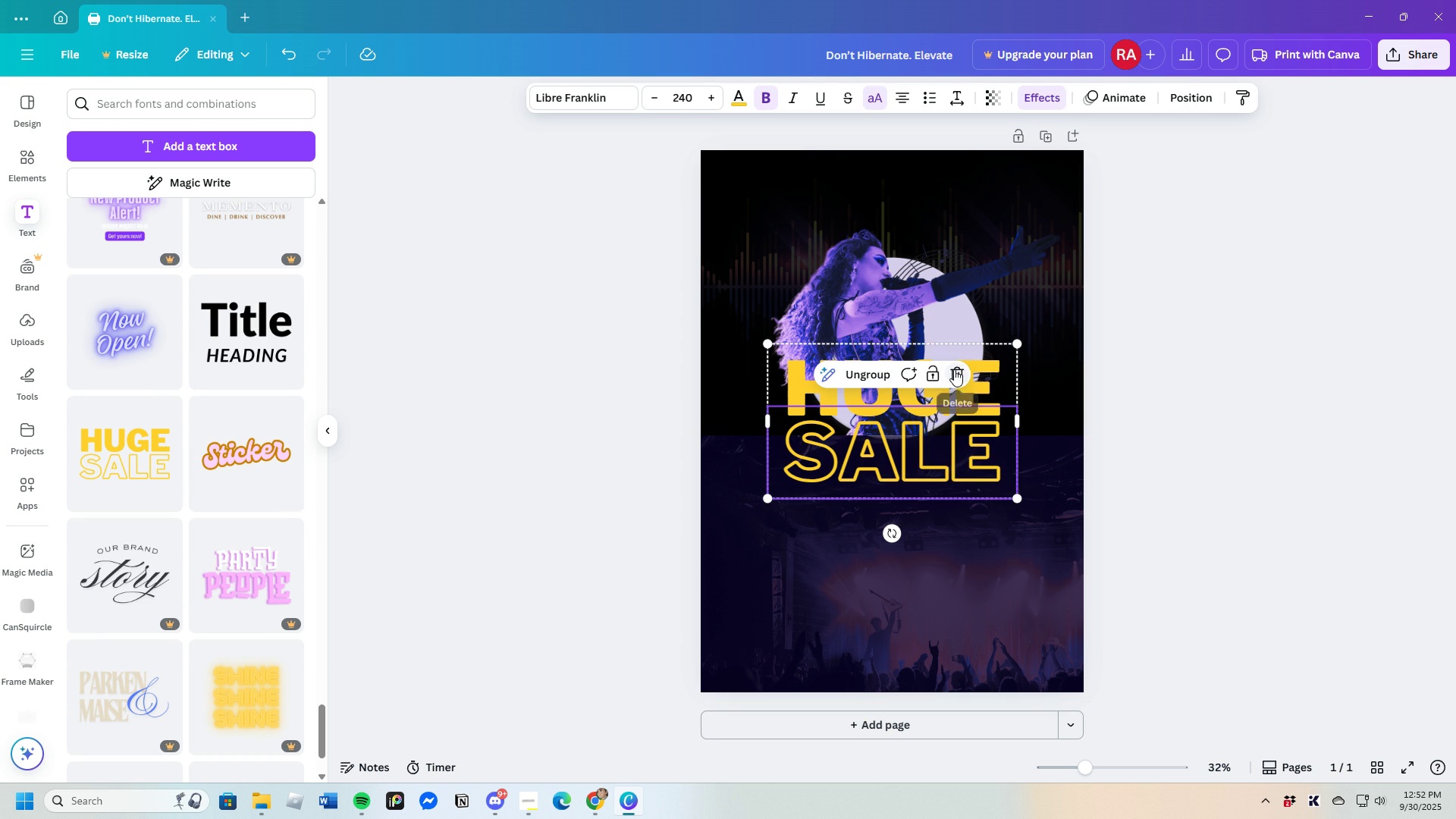 
double_click([981, 384])
 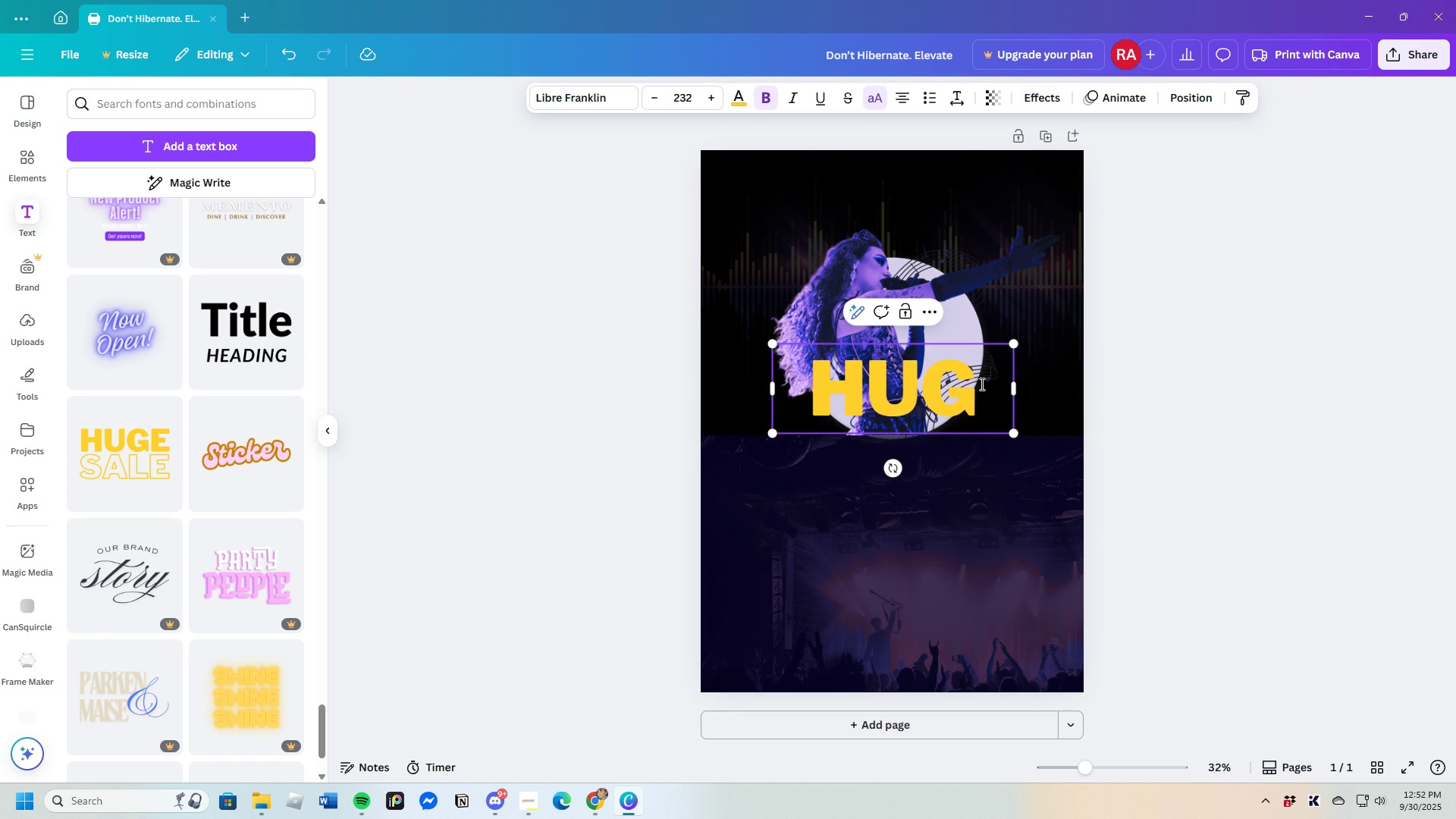 
key(Backspace)
key(Backspace)
key(Backspace)
key(Backspace)
type(Don't Hibernate)